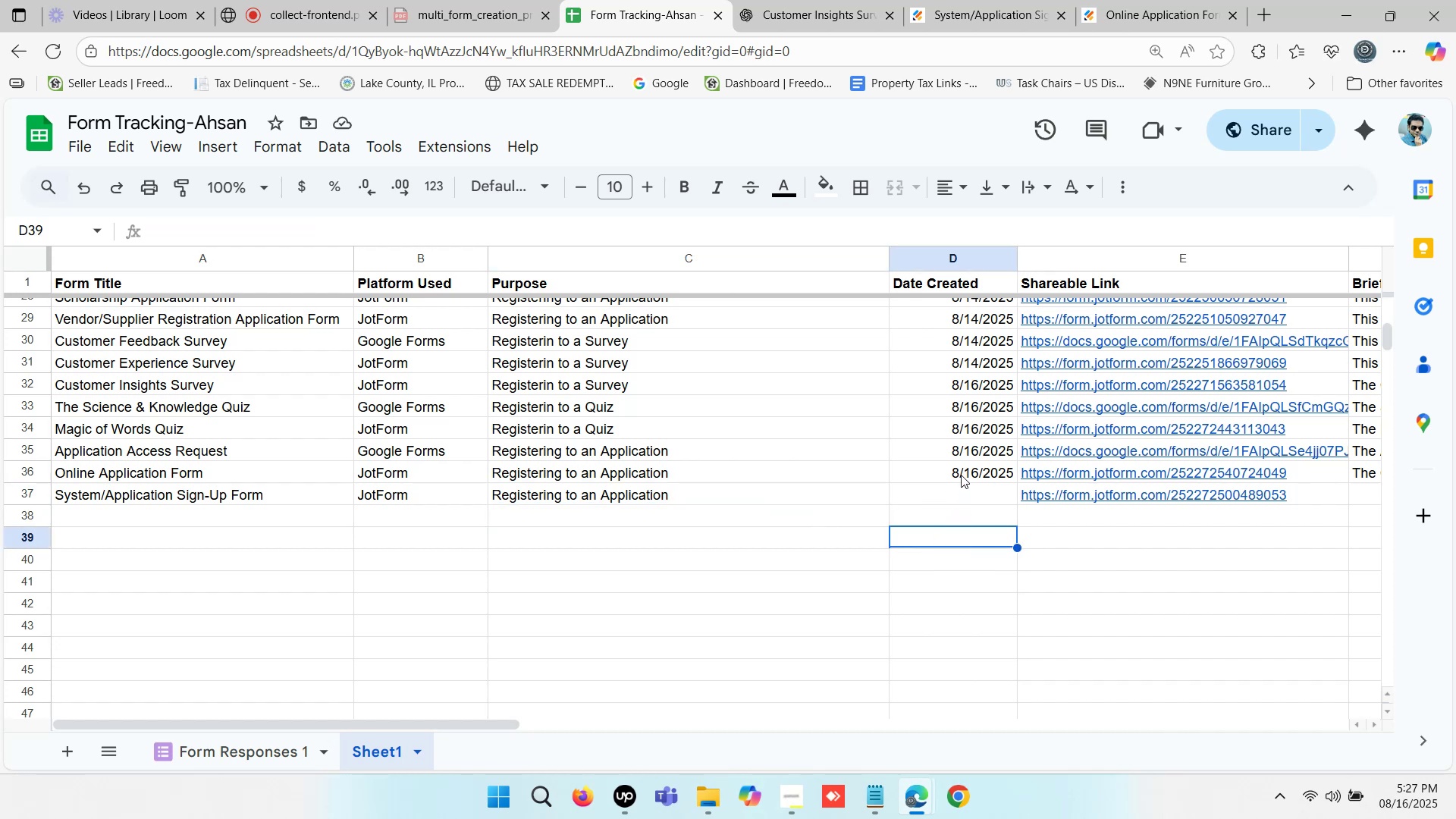 
left_click([962, 473])
 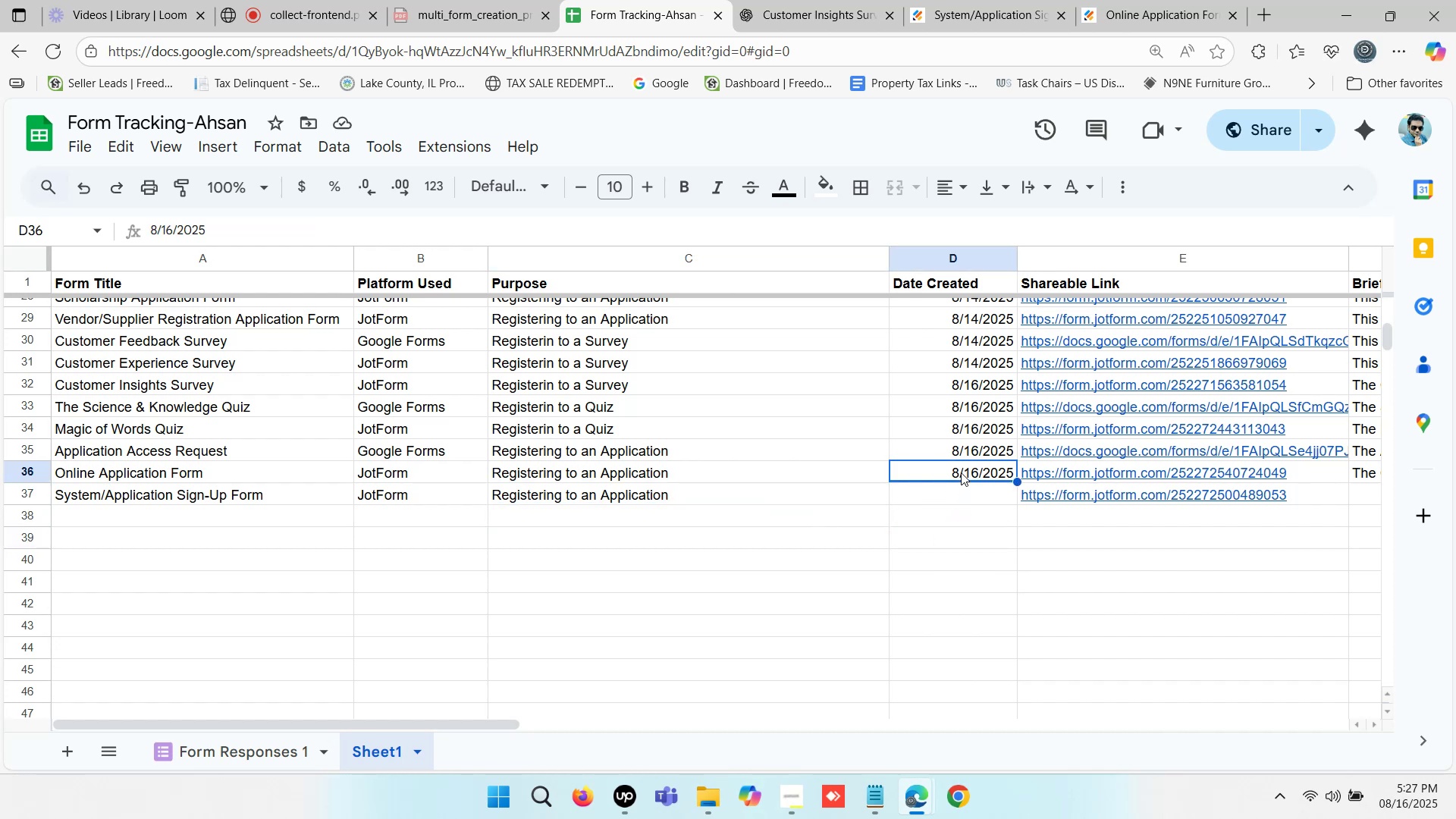 
key(Control+ControlLeft)
 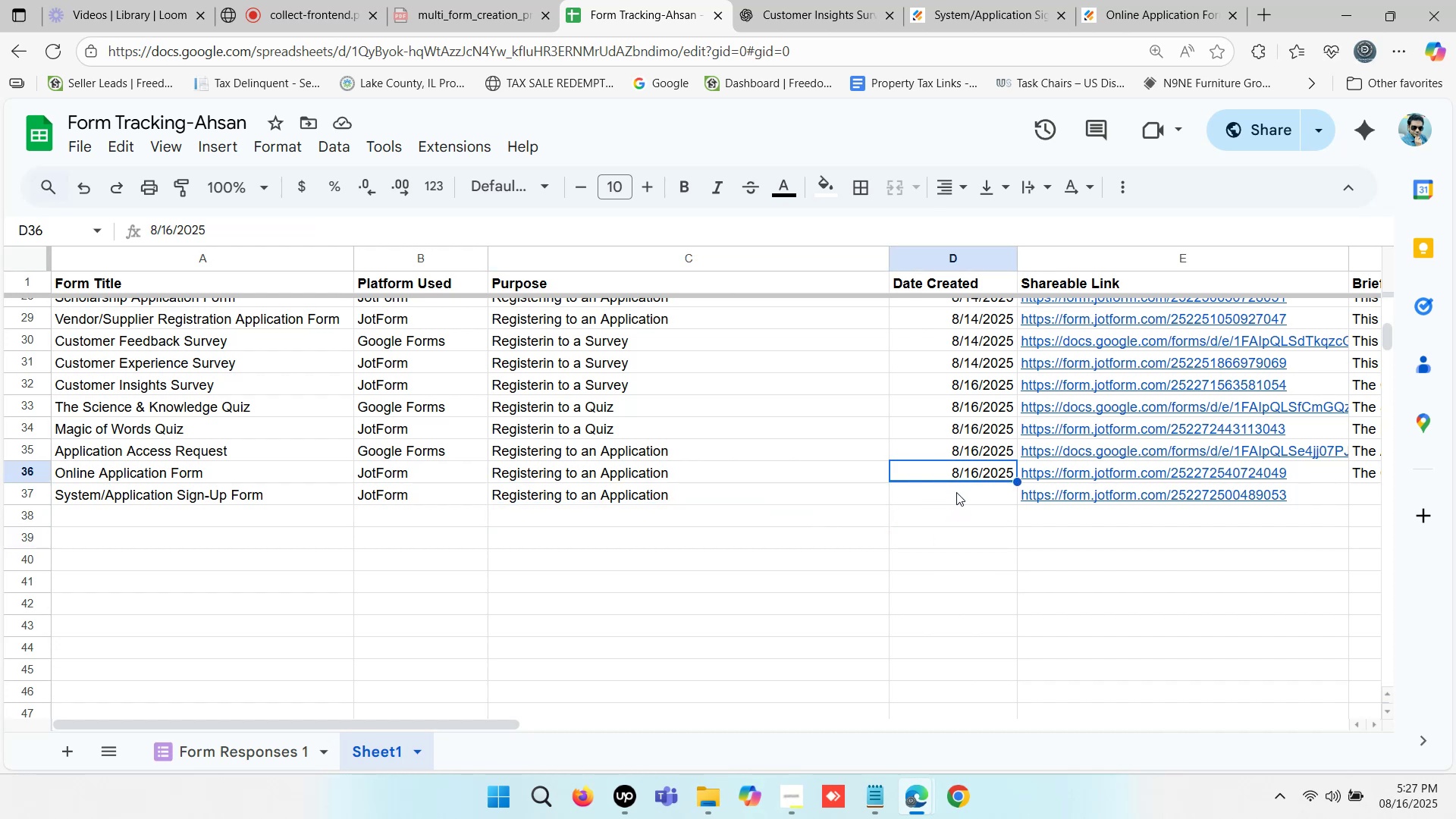 
key(Control+C)
 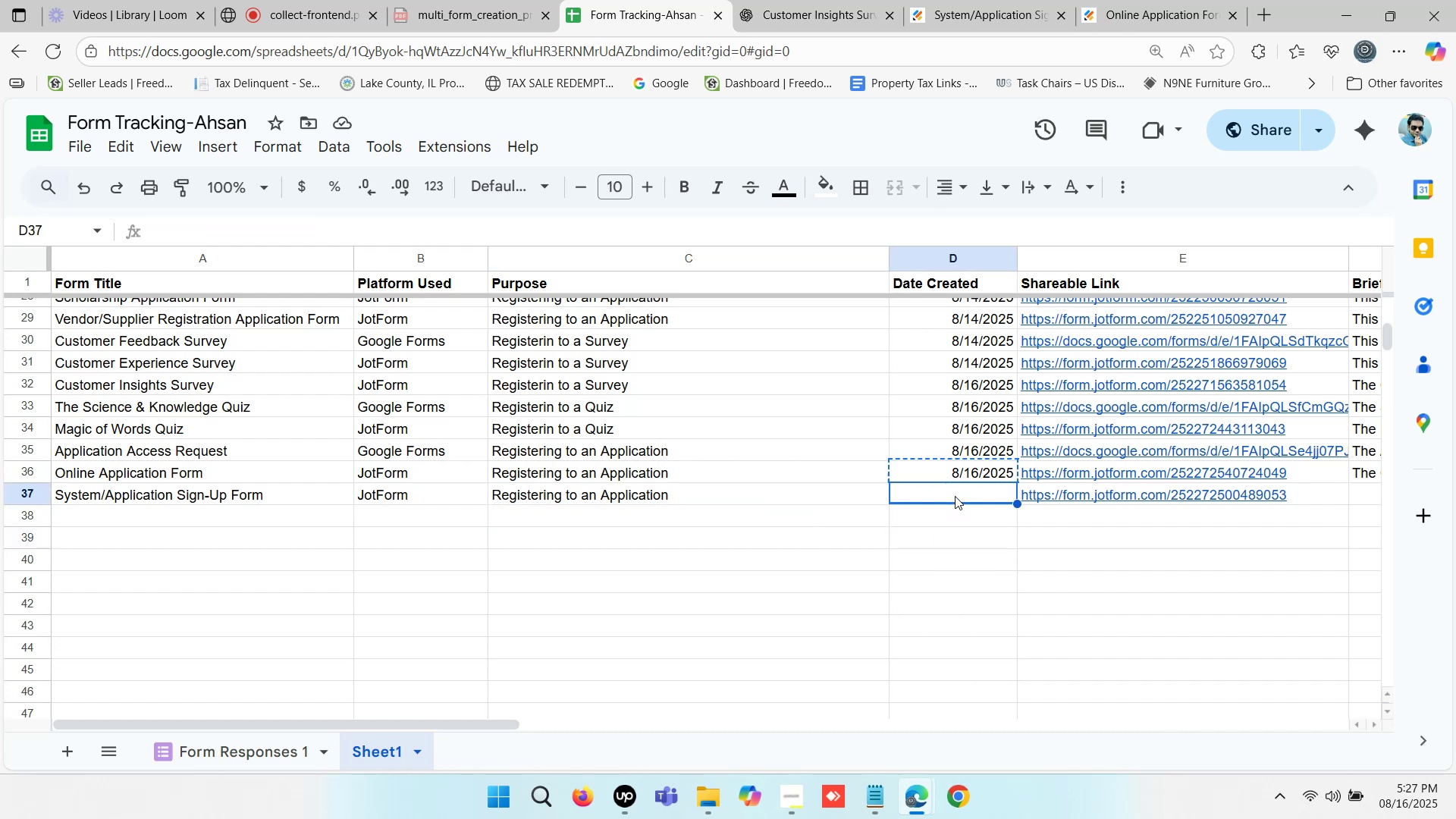 
key(Control+V)
 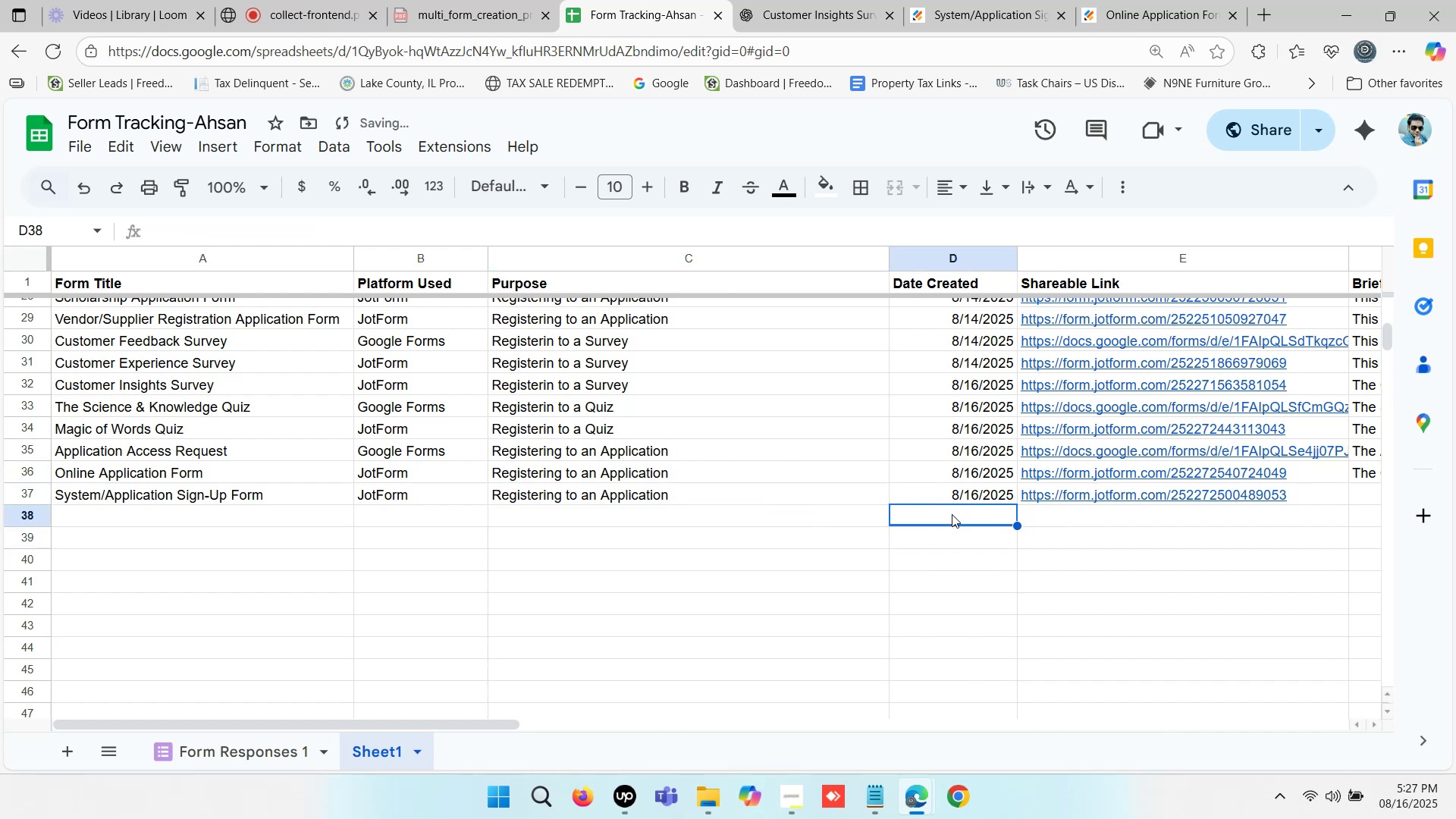 
key(Control+ControlLeft)
 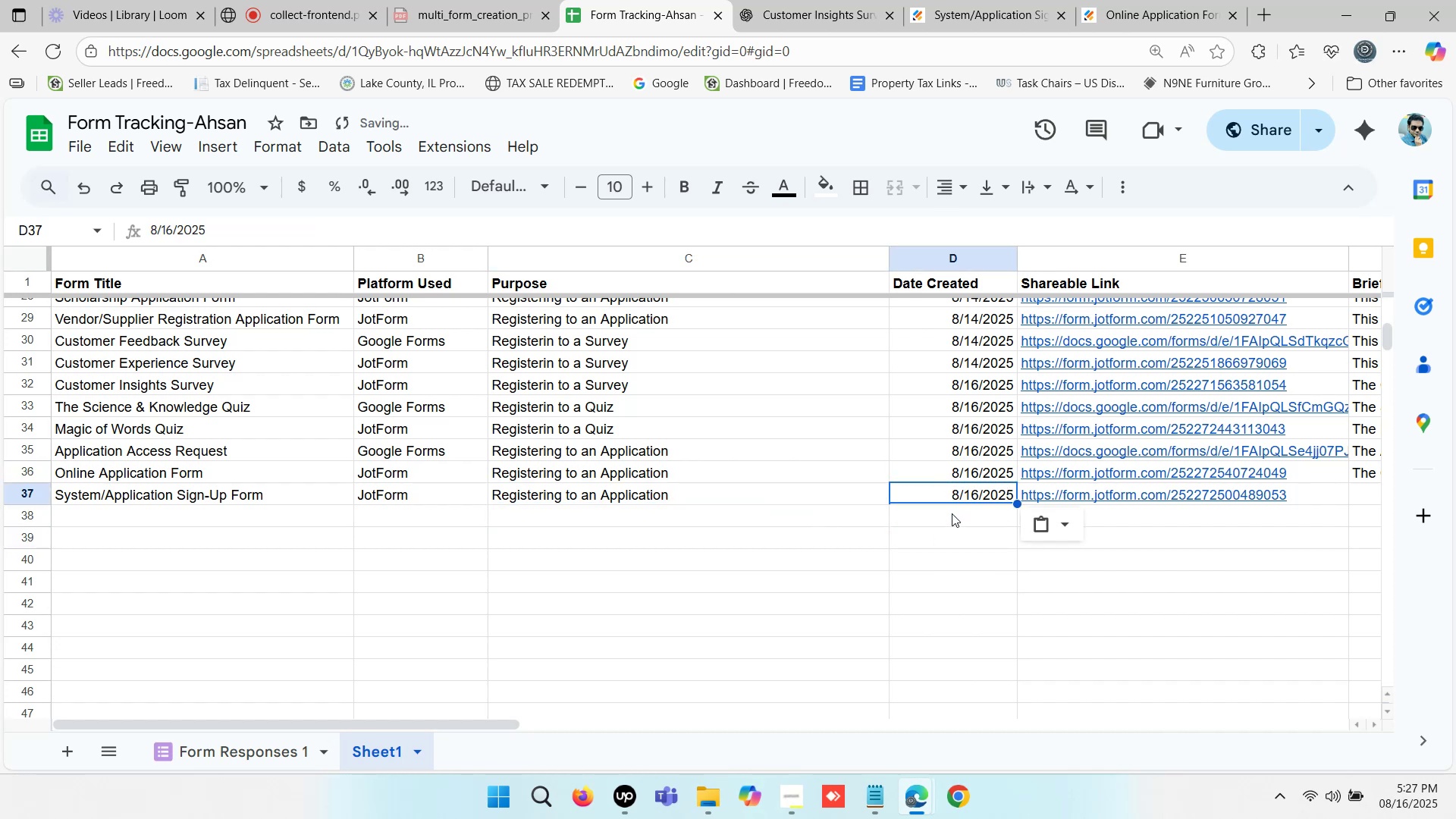 
left_click([952, 514])
 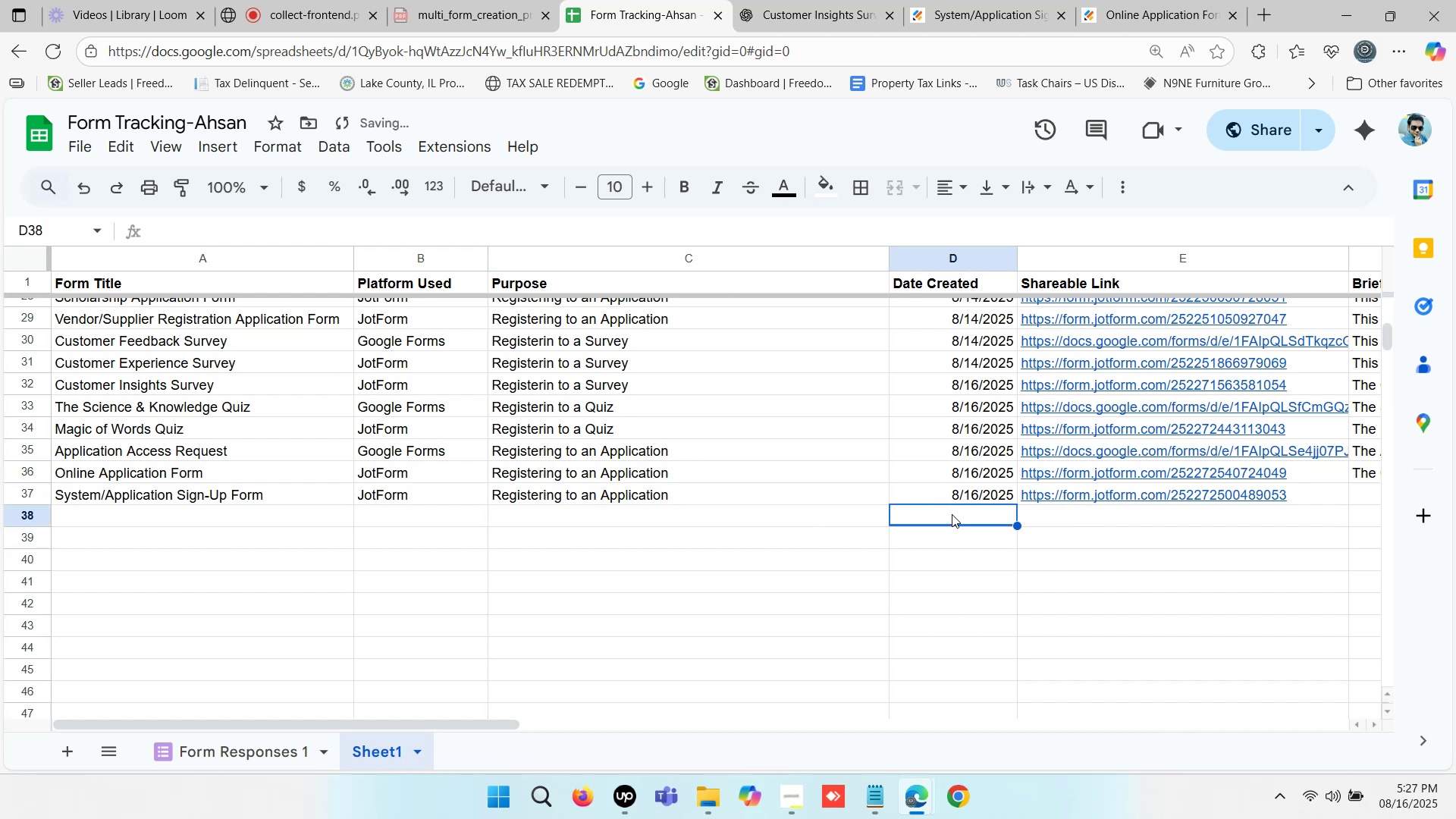 
key(ArrowRight)
 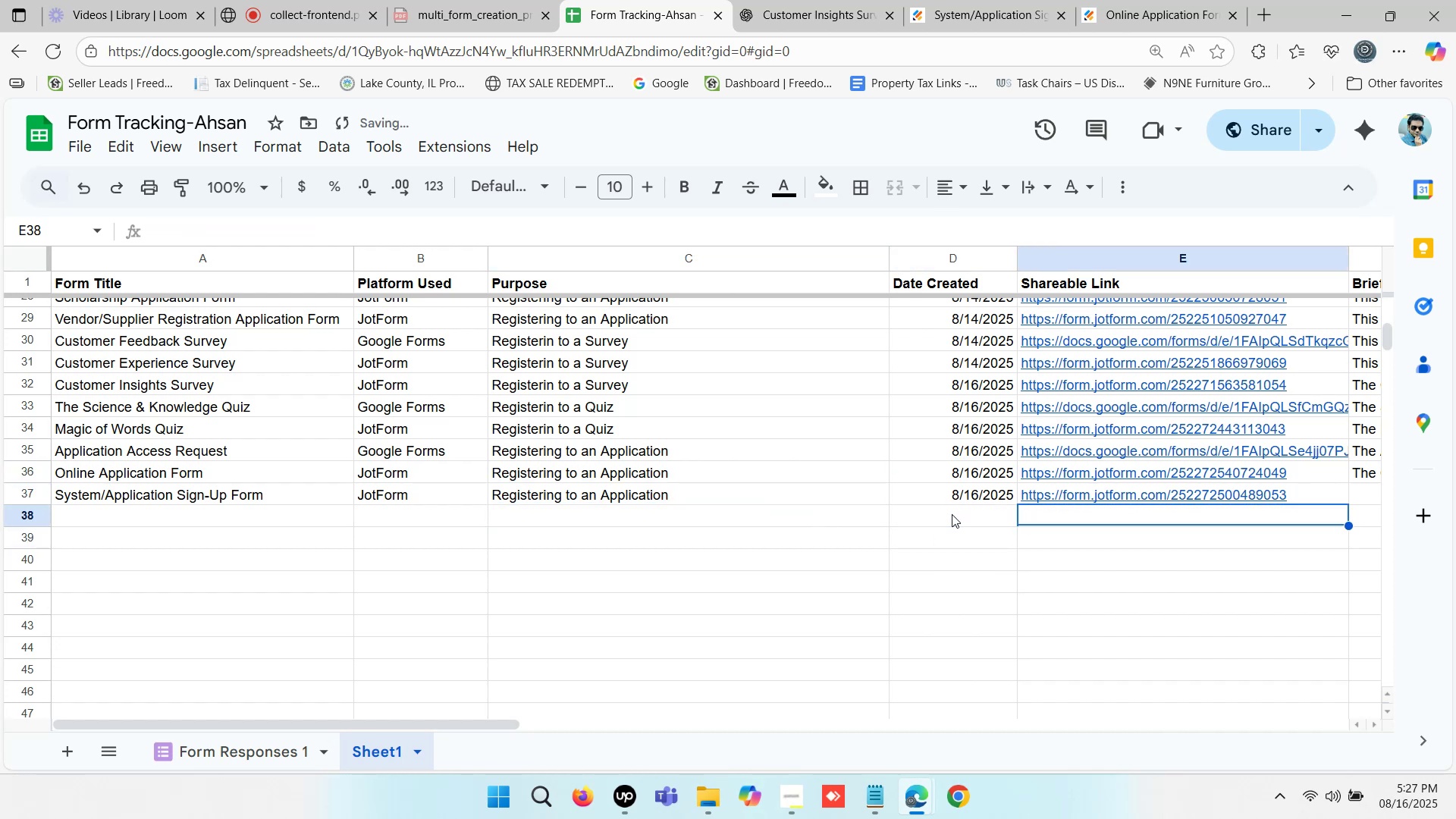 
key(ArrowRight)
 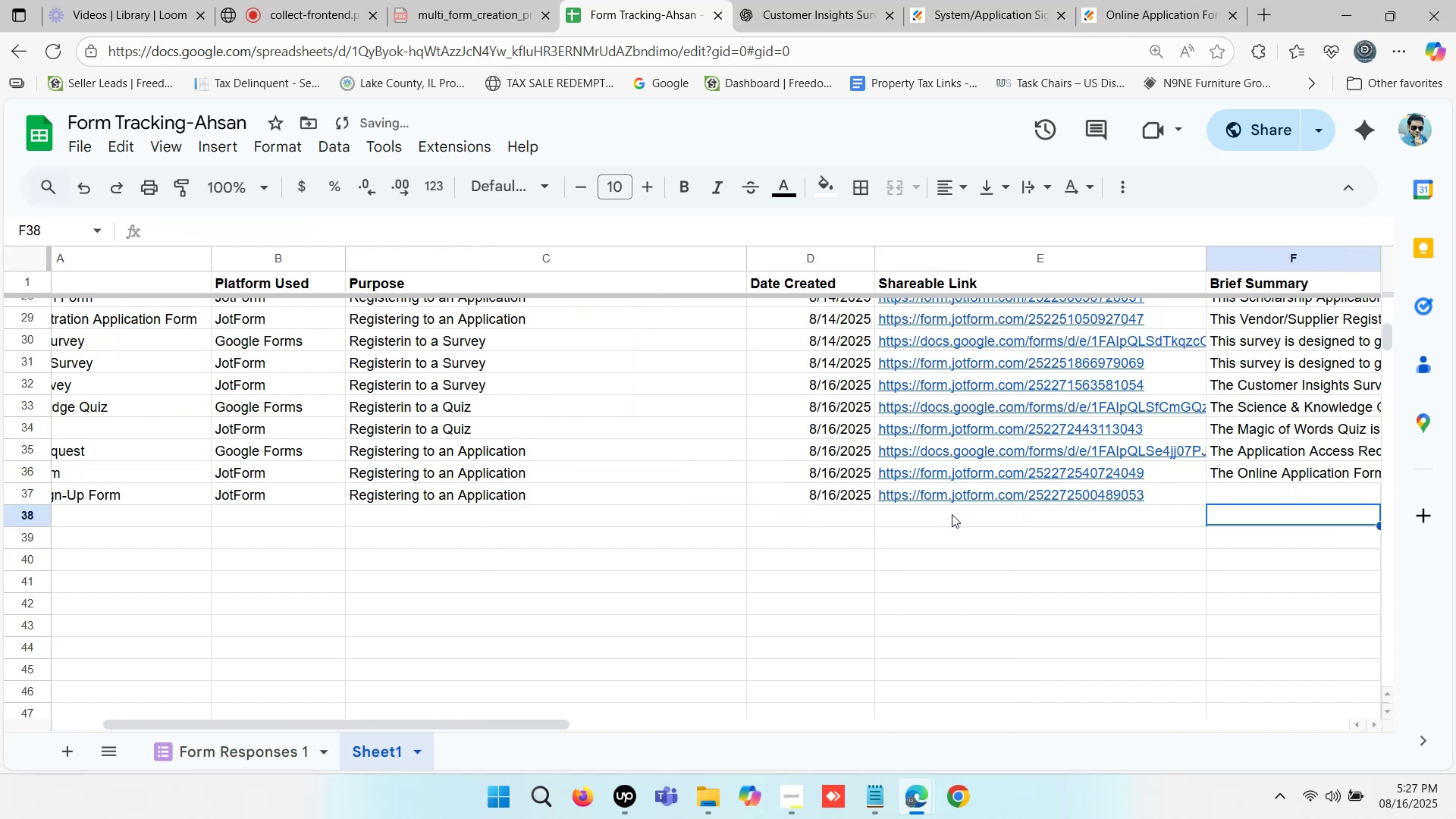 
key(ArrowRight)
 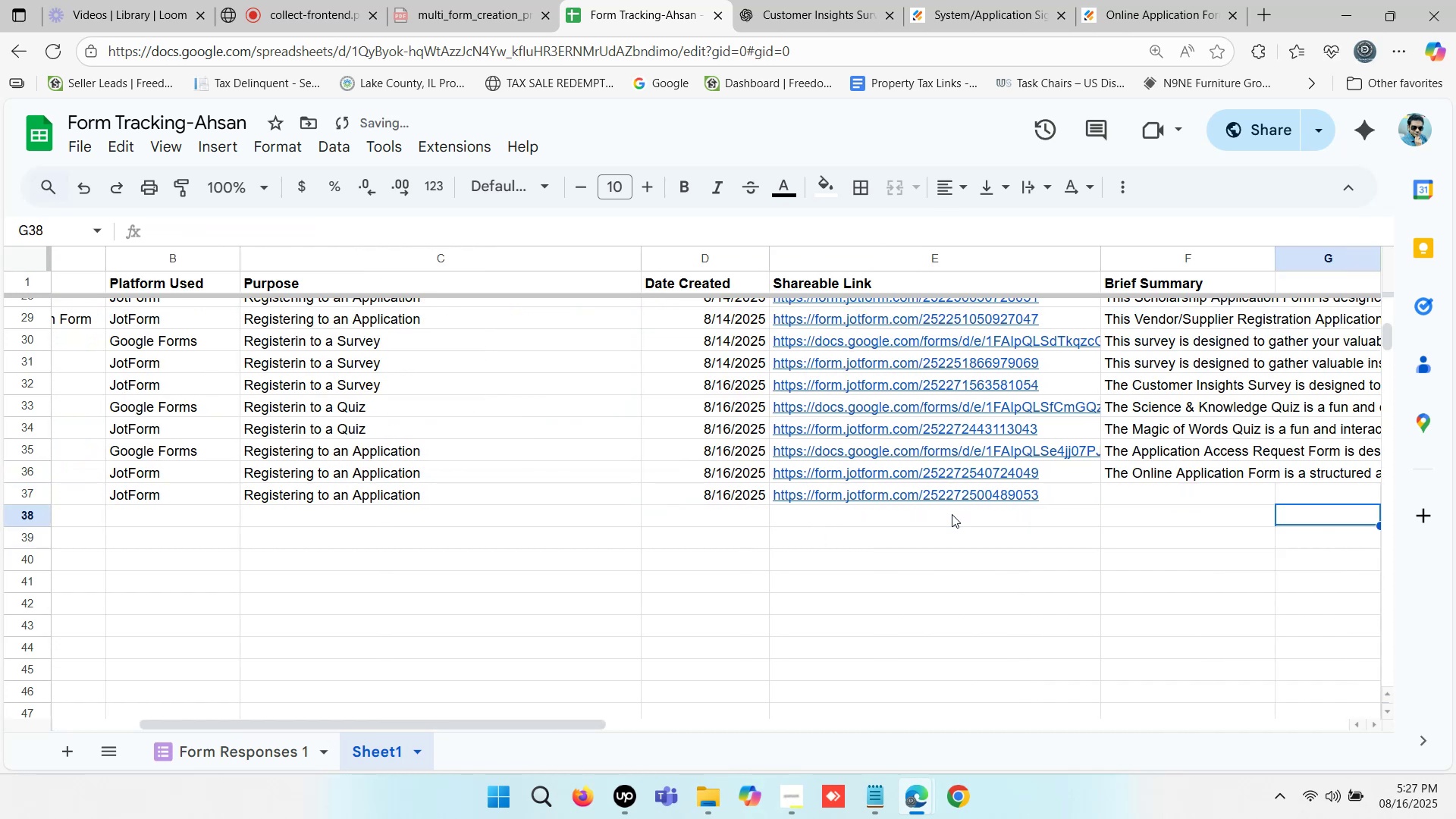 
key(ArrowRight)
 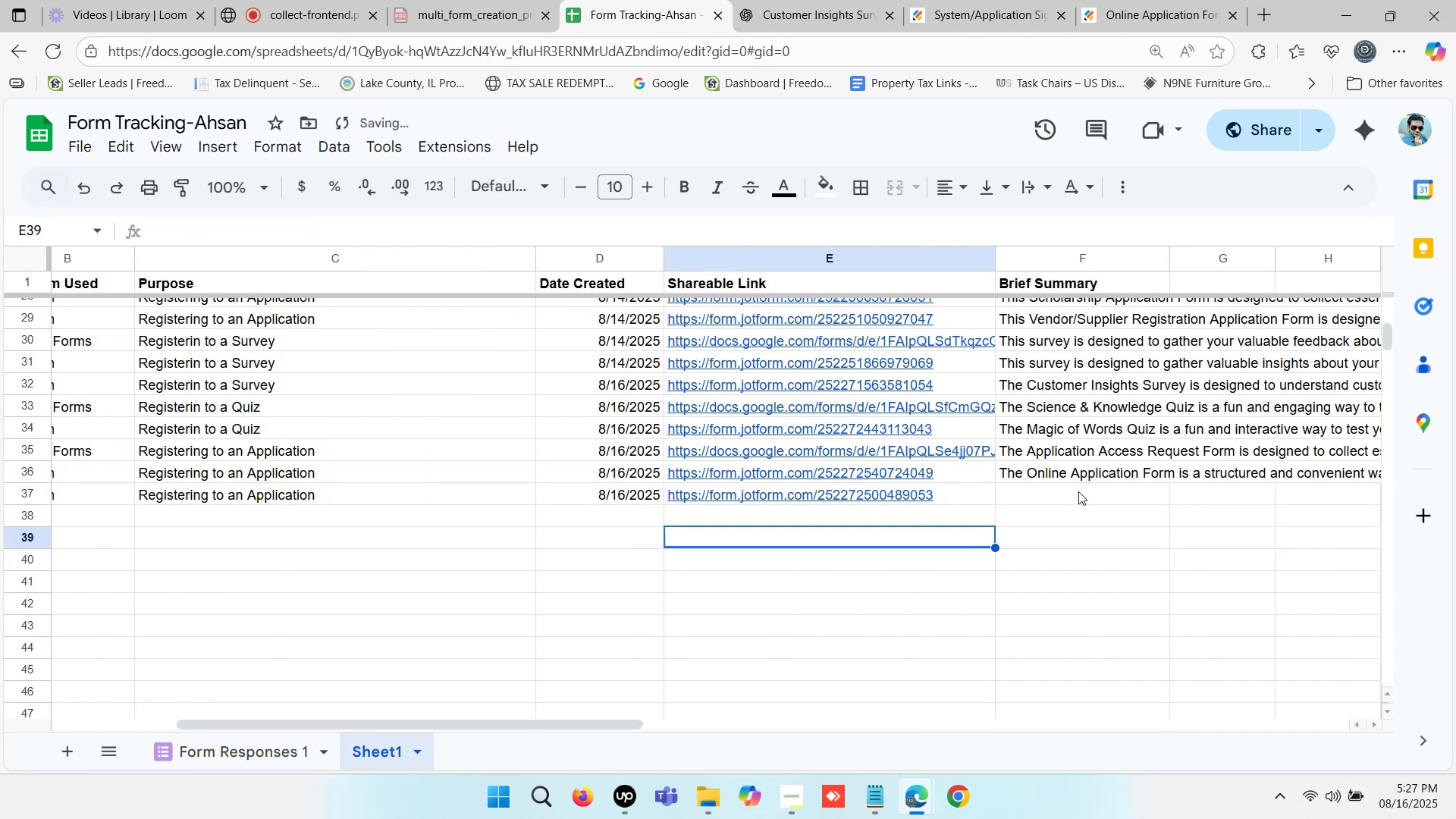 
left_click([1078, 490])
 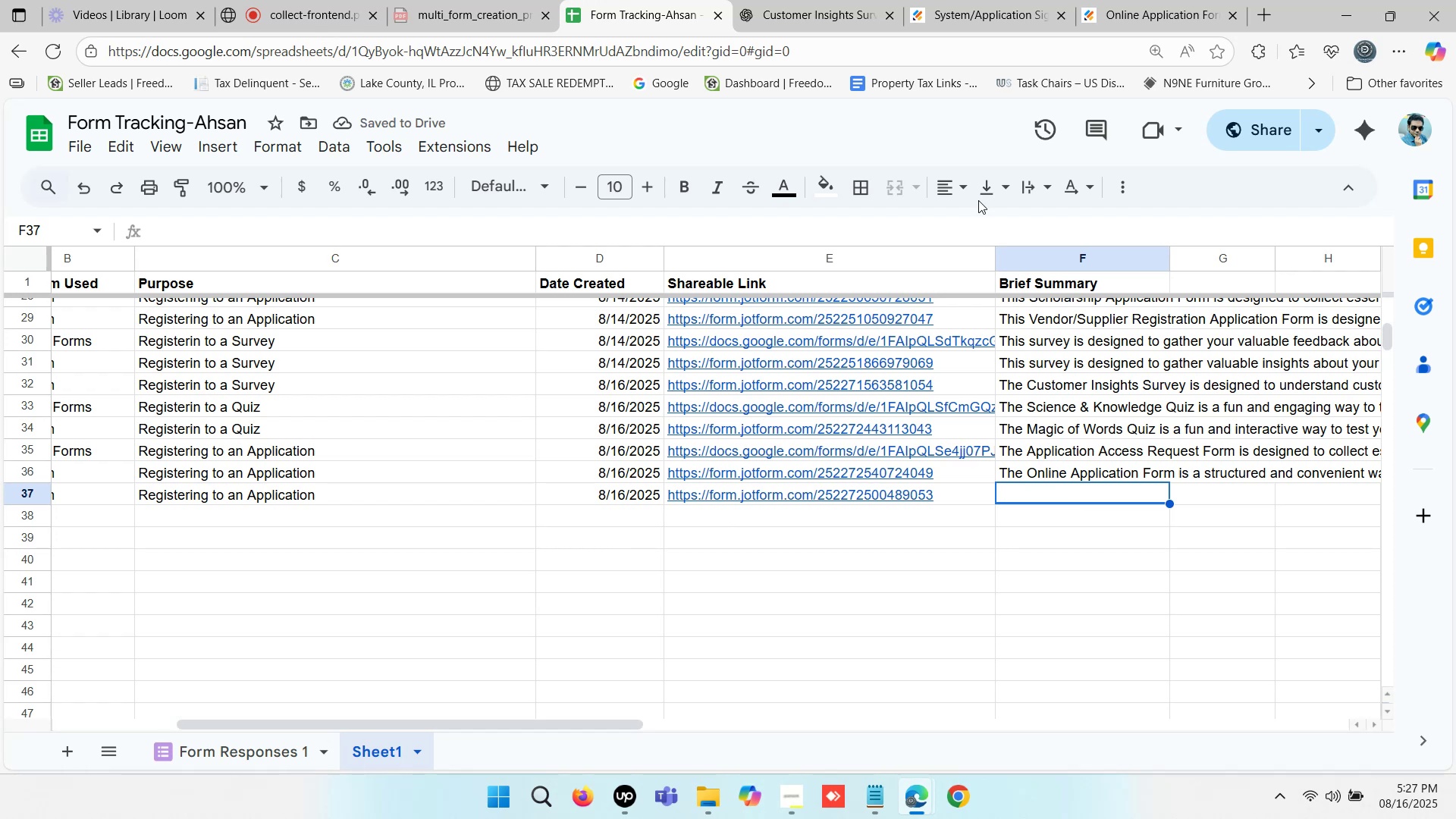 
left_click([1033, 279])
 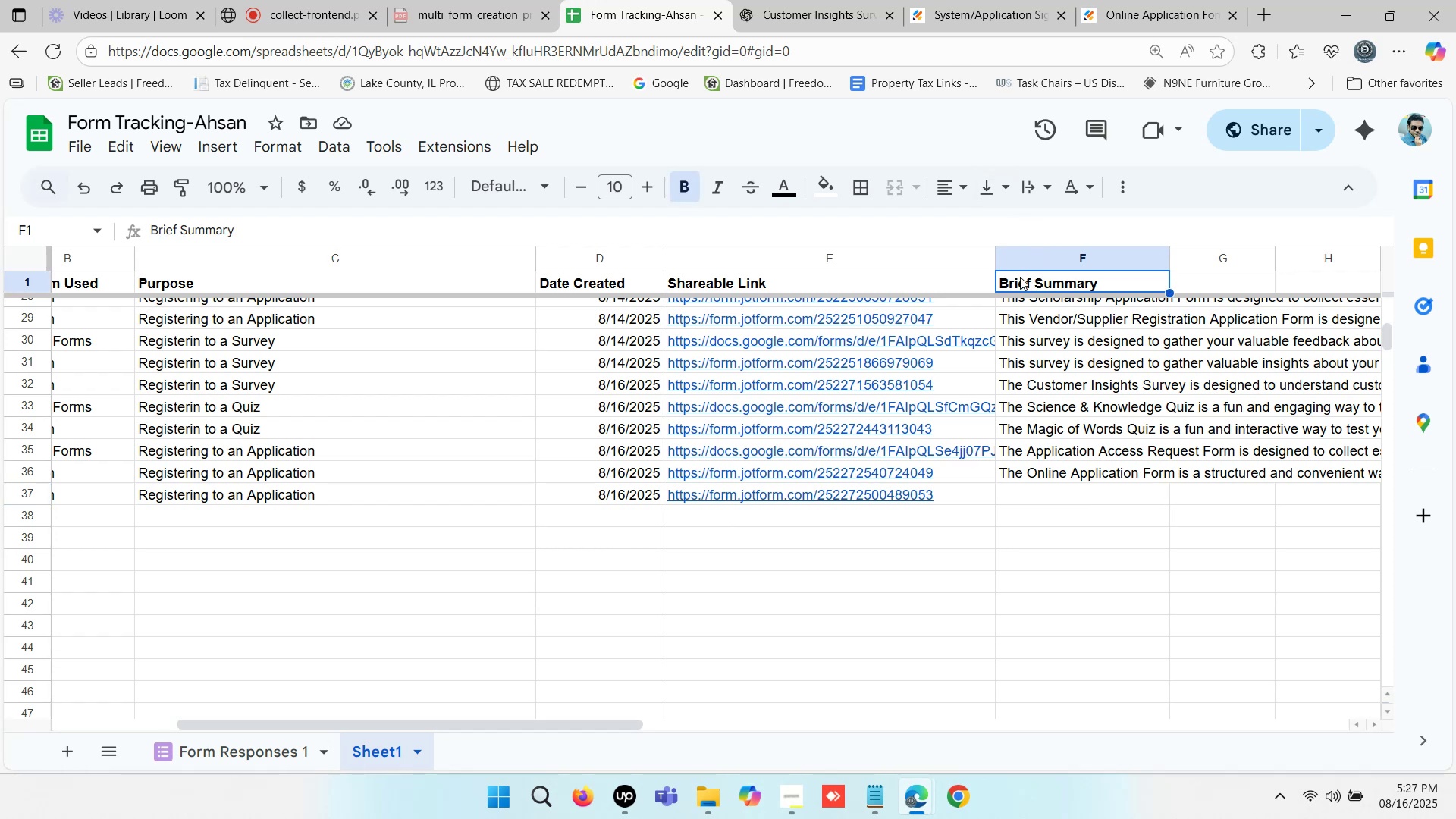 
key(Control+ControlLeft)
 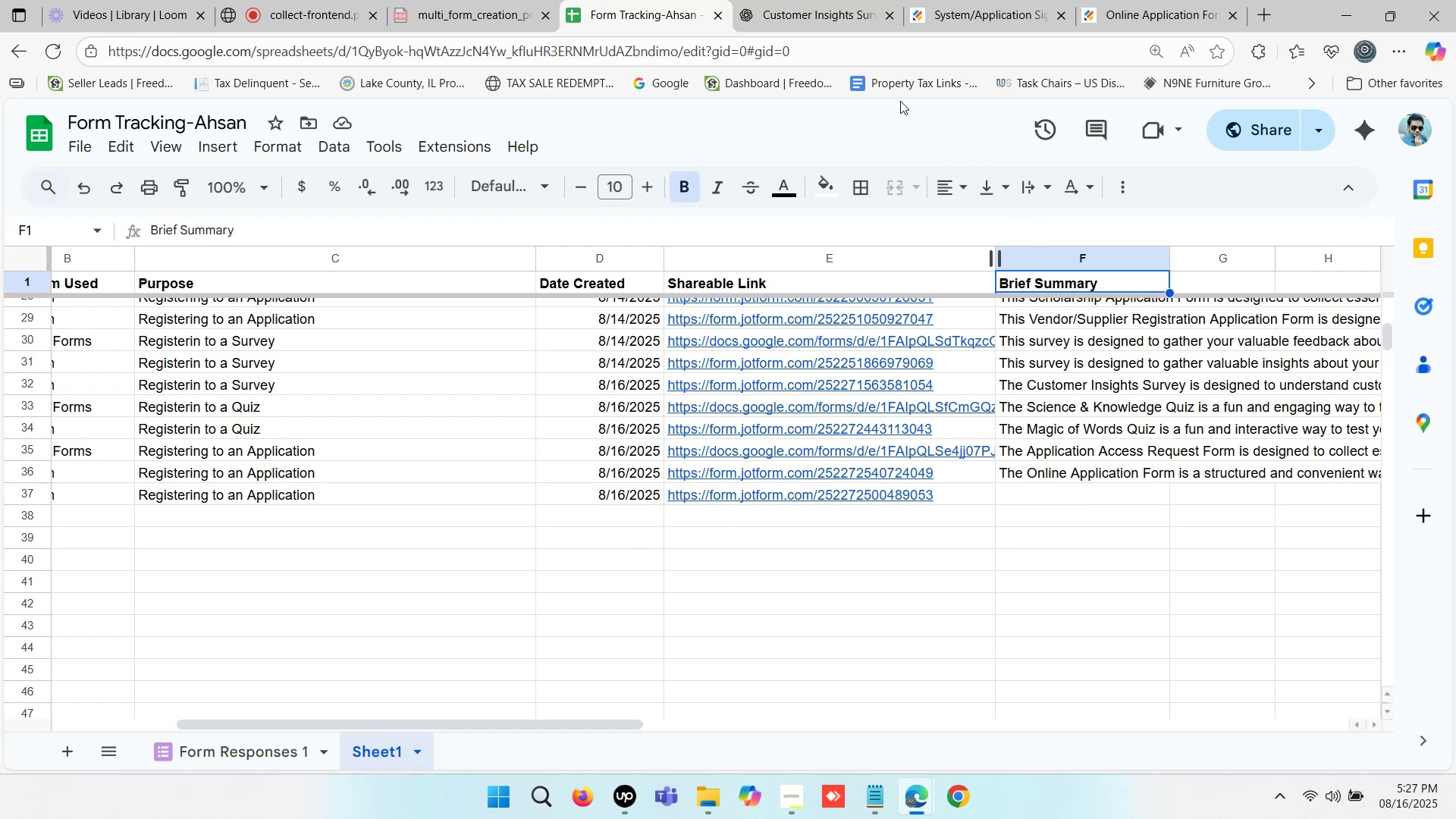 
key(Control+C)
 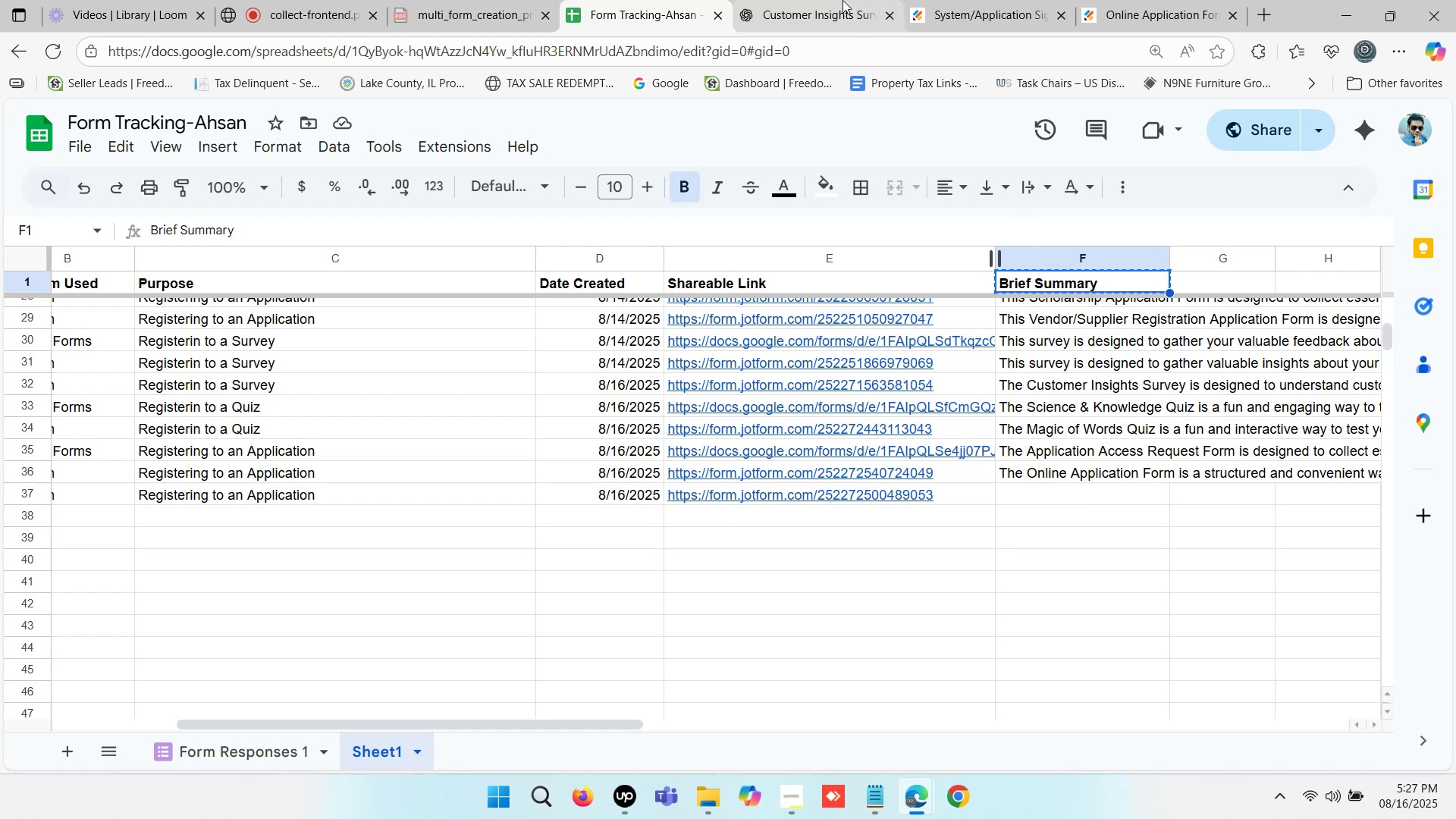 
left_click([843, 0])
 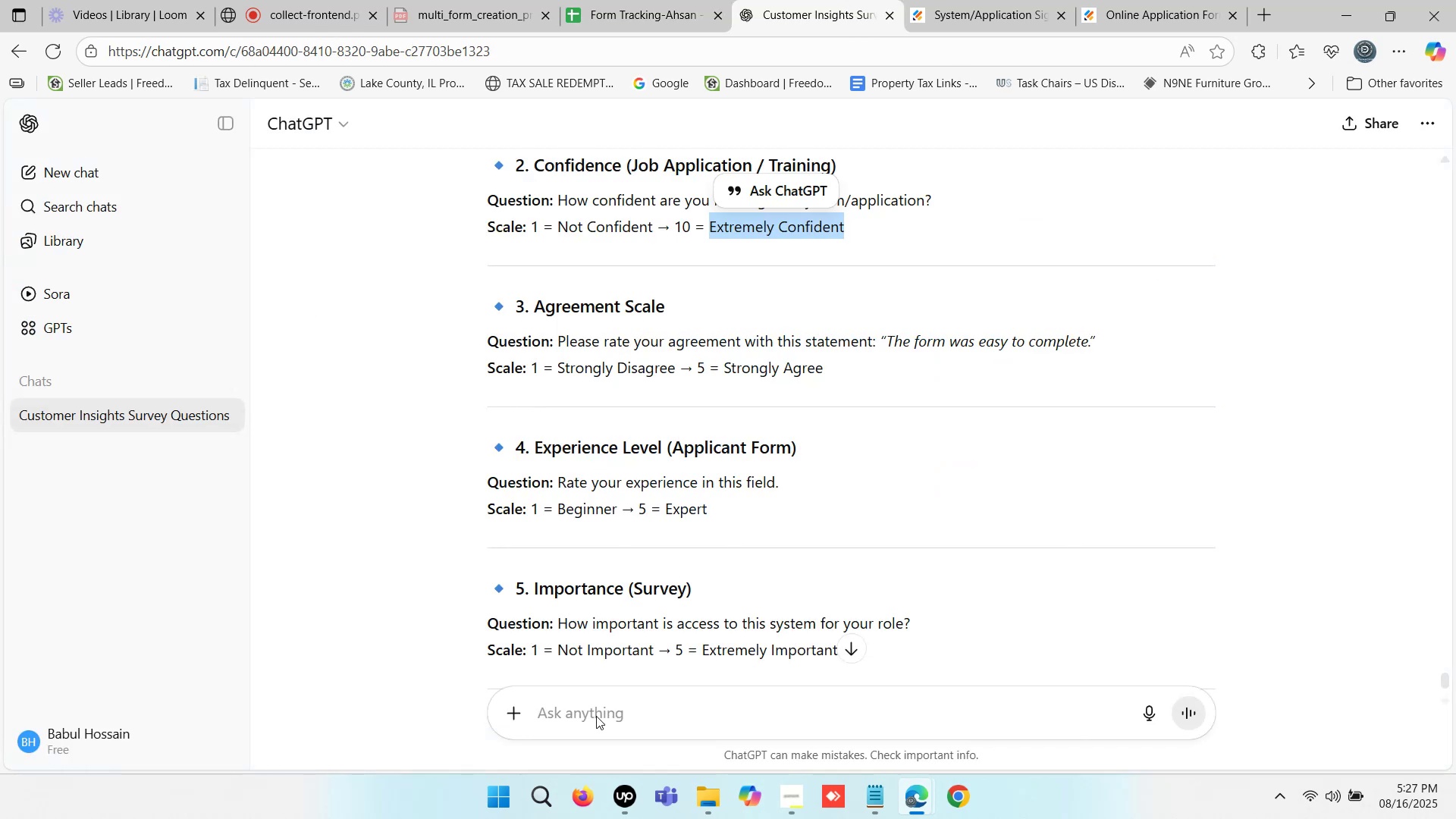 
left_click([595, 716])
 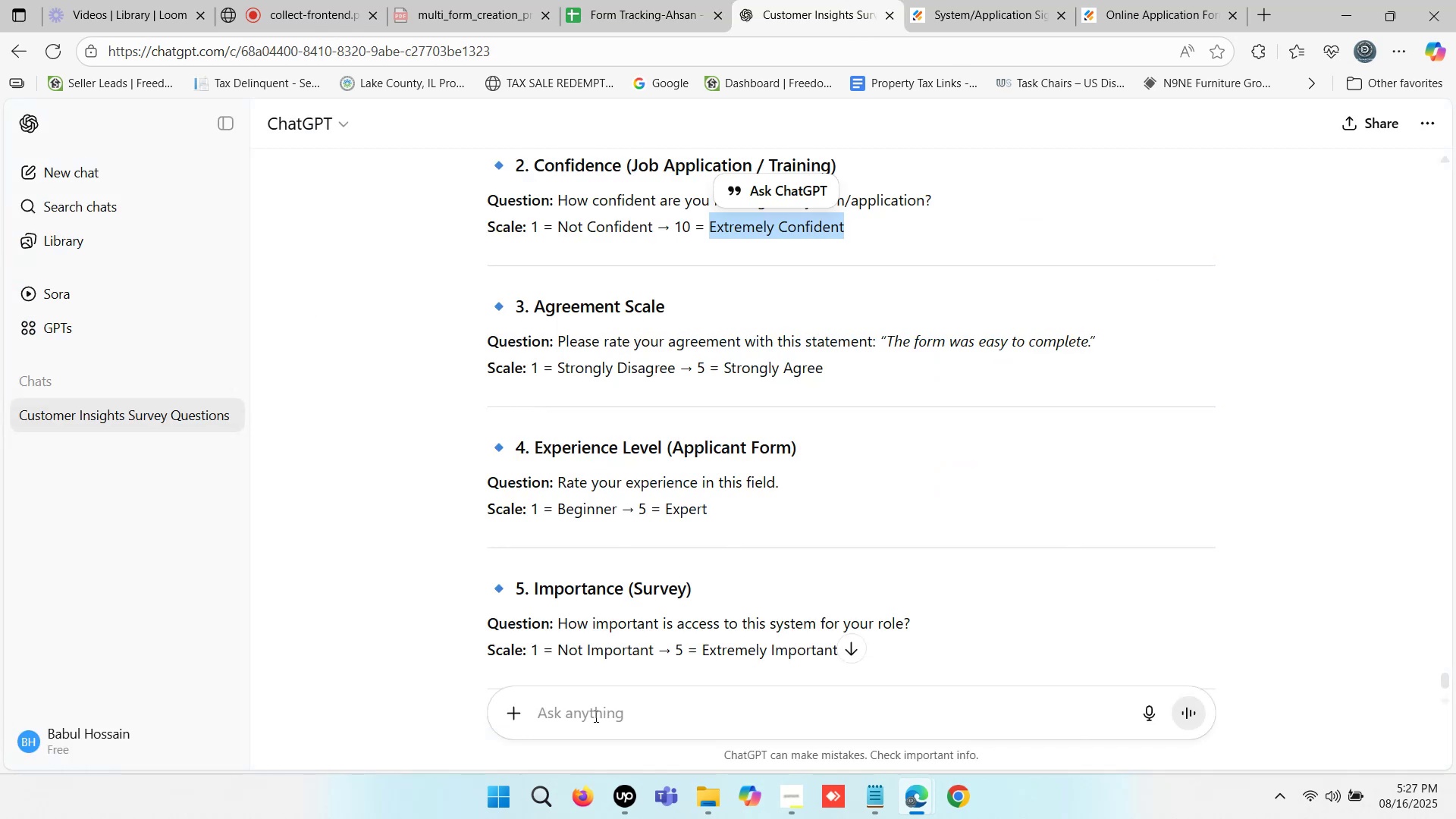 
key(Control+V)
 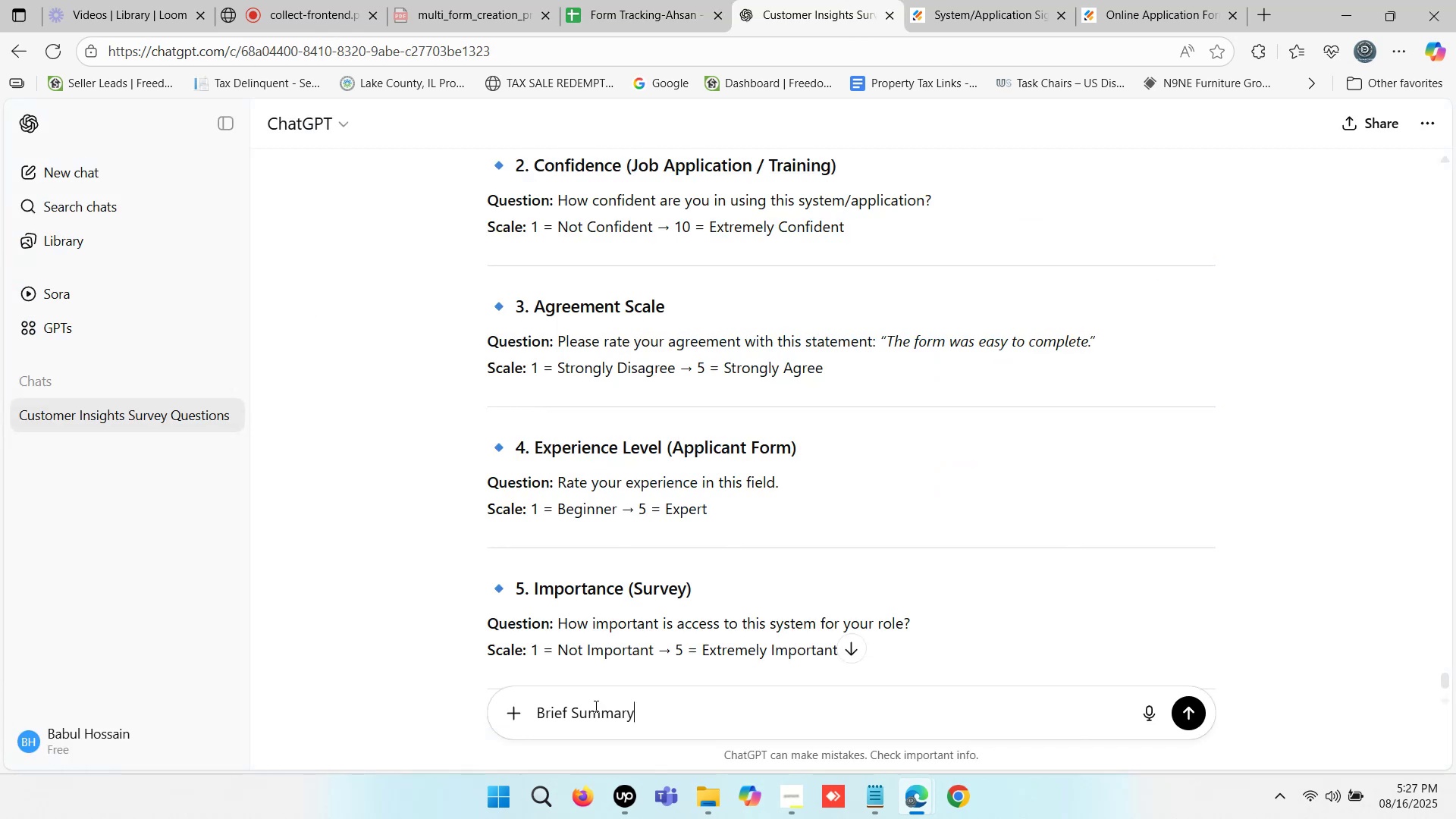 
key(Enter)
 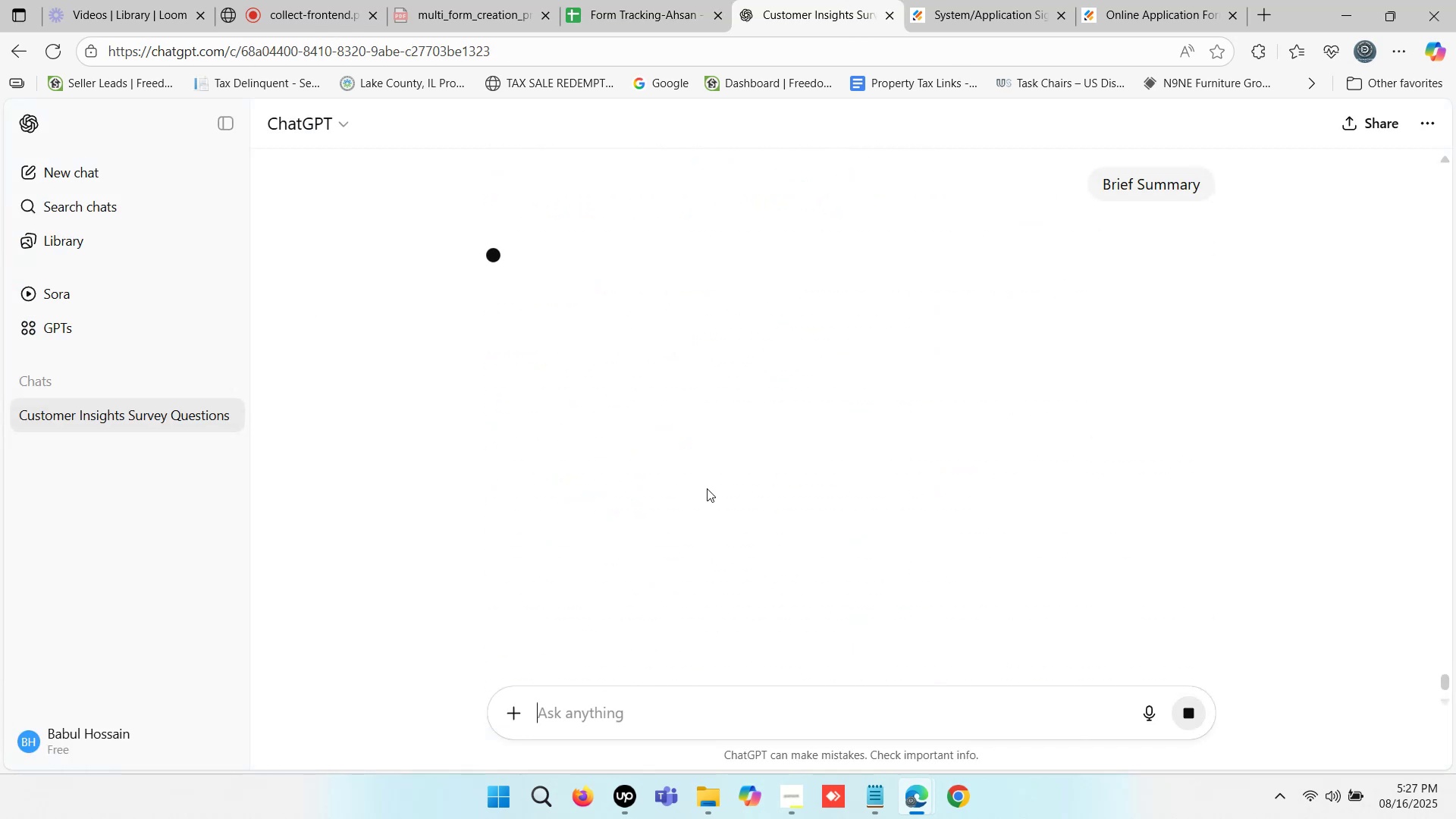 
wait(8.65)
 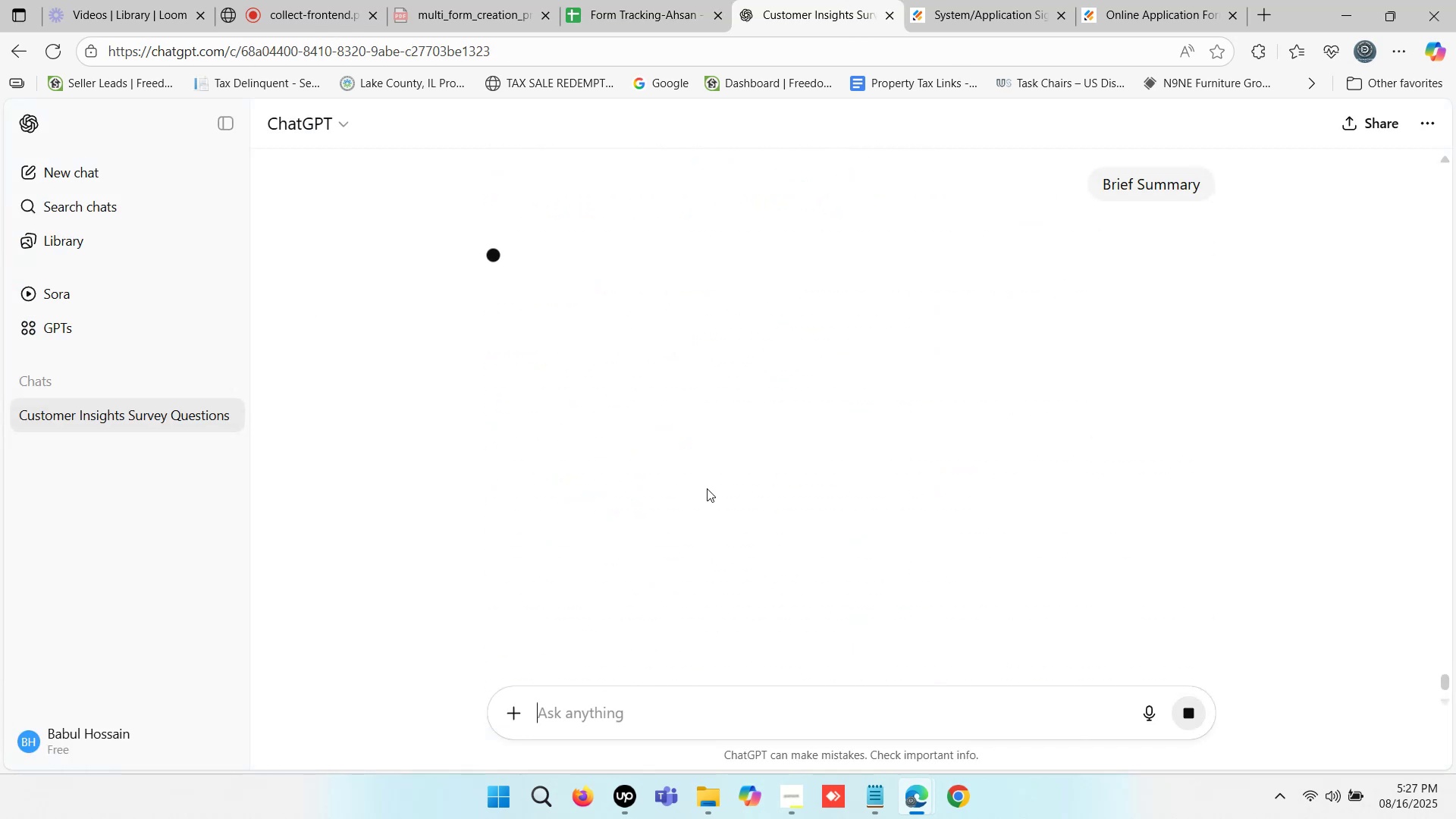 
key(Control+C)
 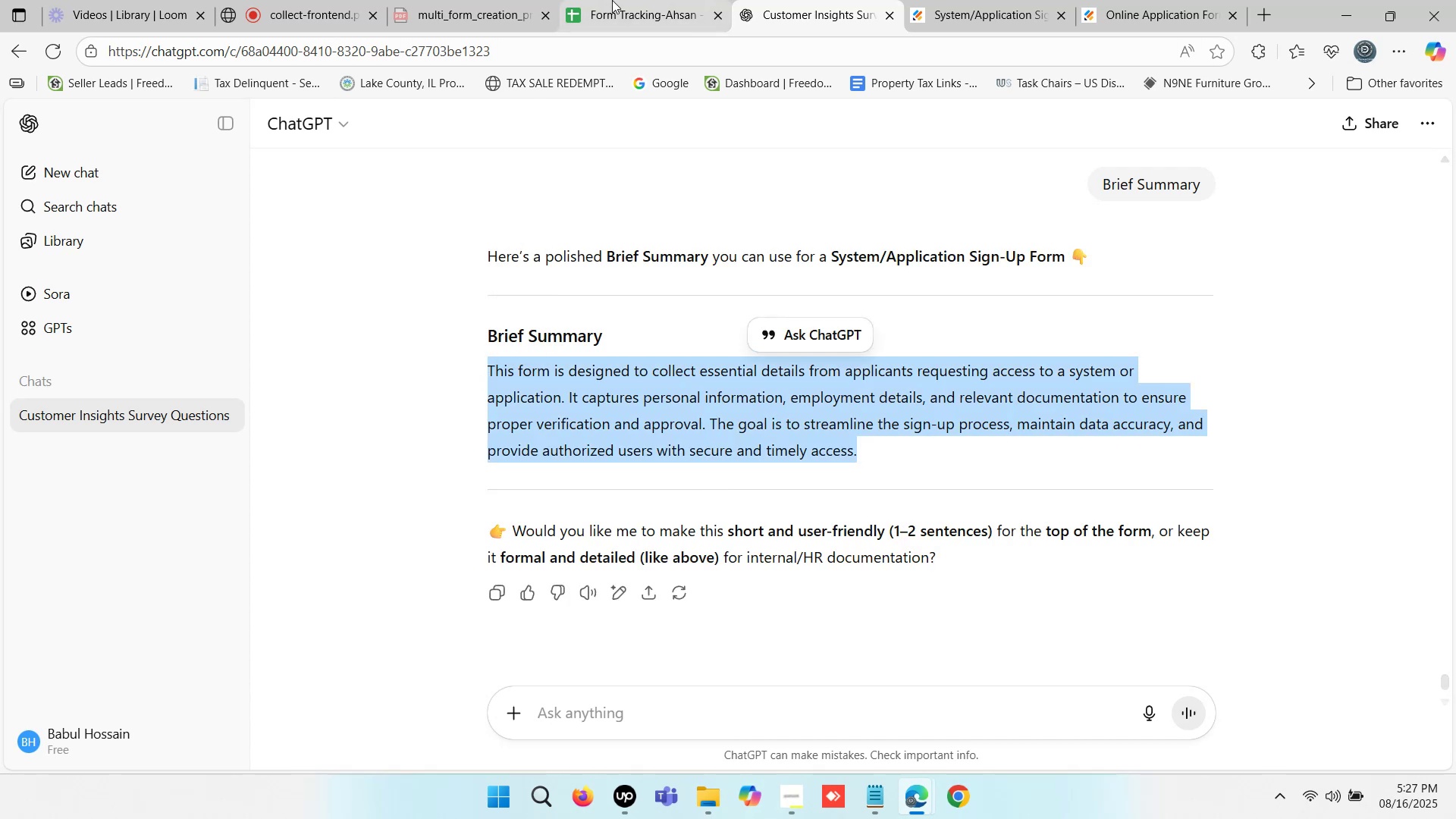 
left_click([612, 0])
 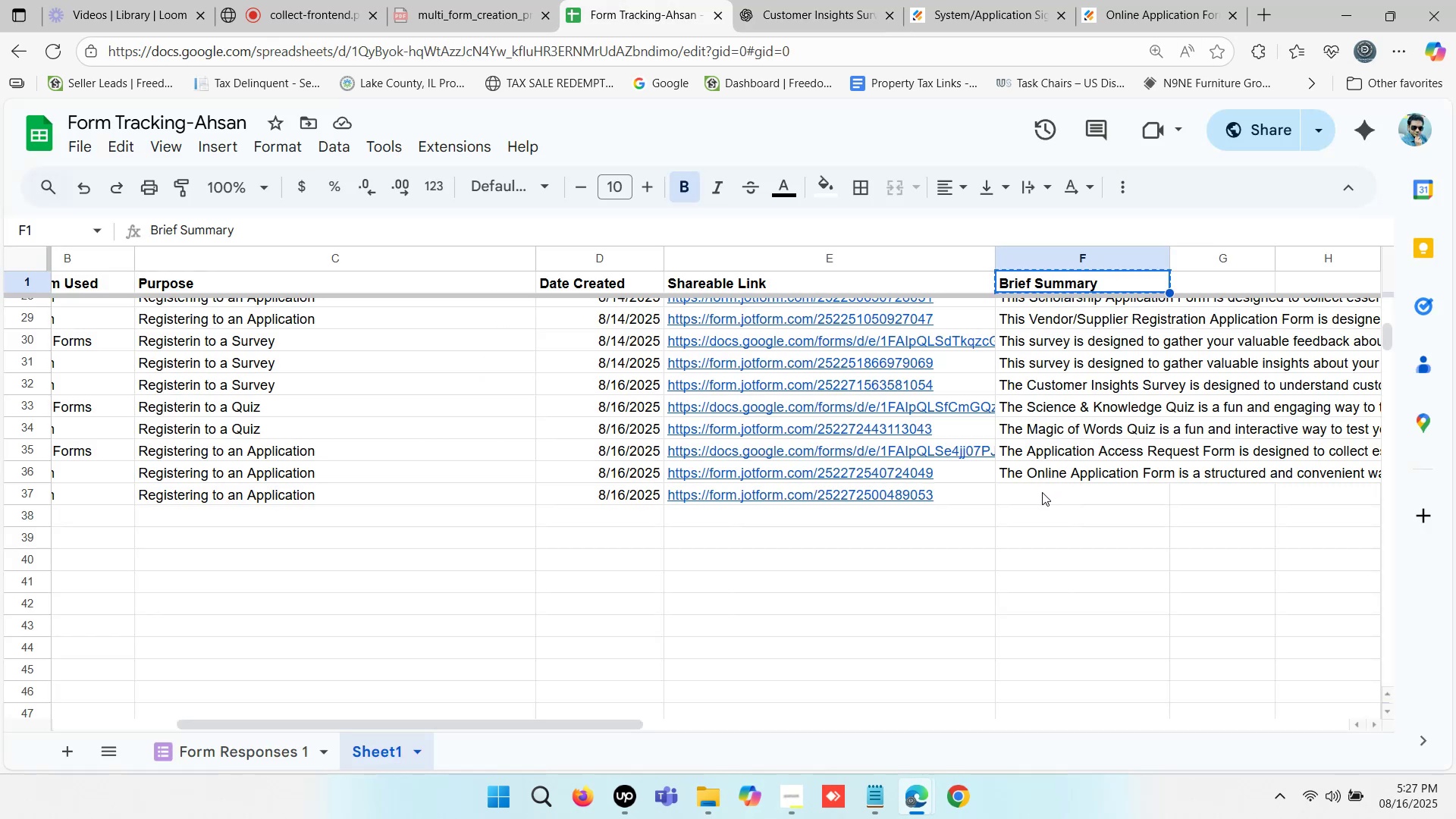 
double_click([1042, 493])
 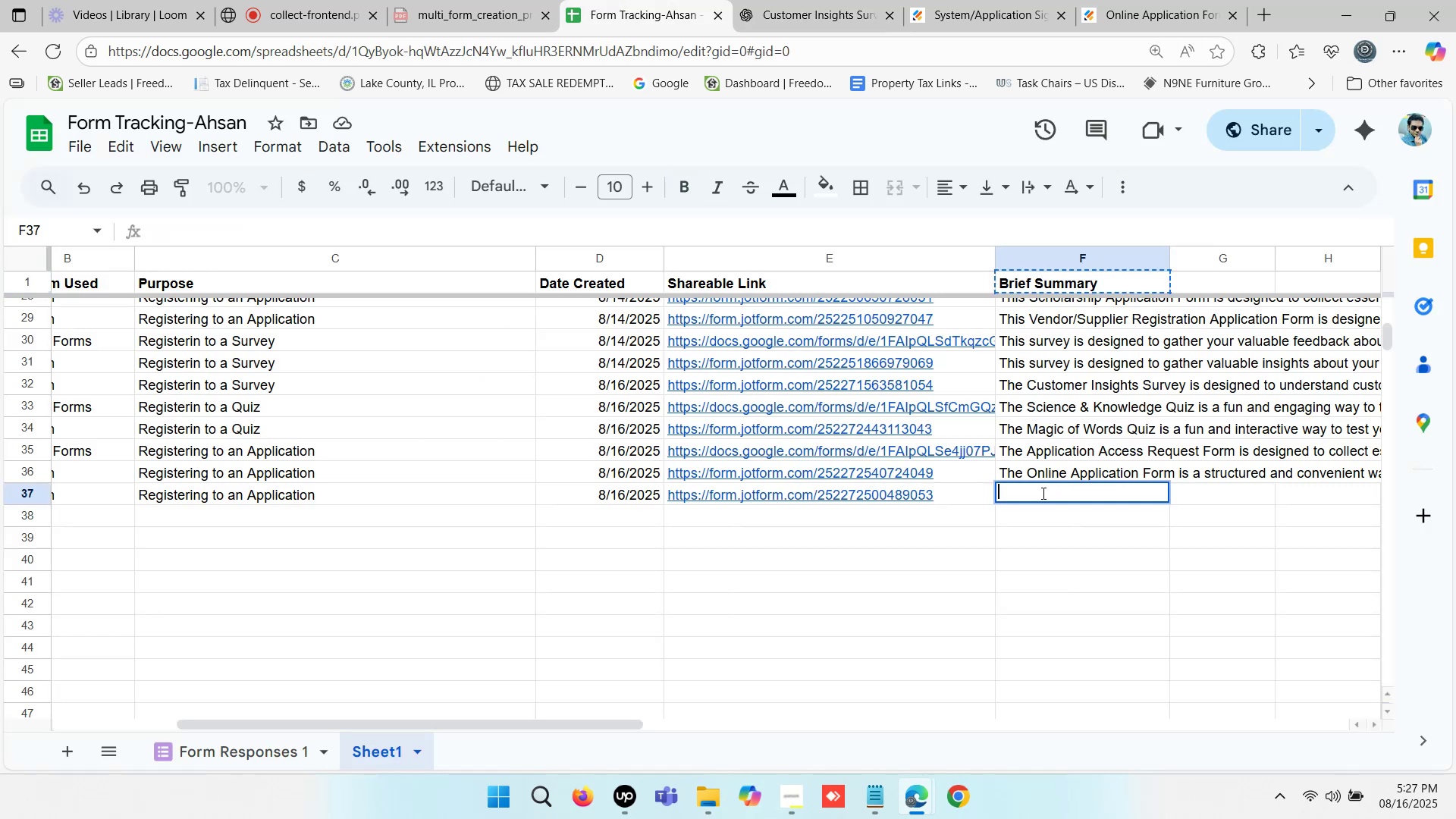 
key(Control+ControlLeft)
 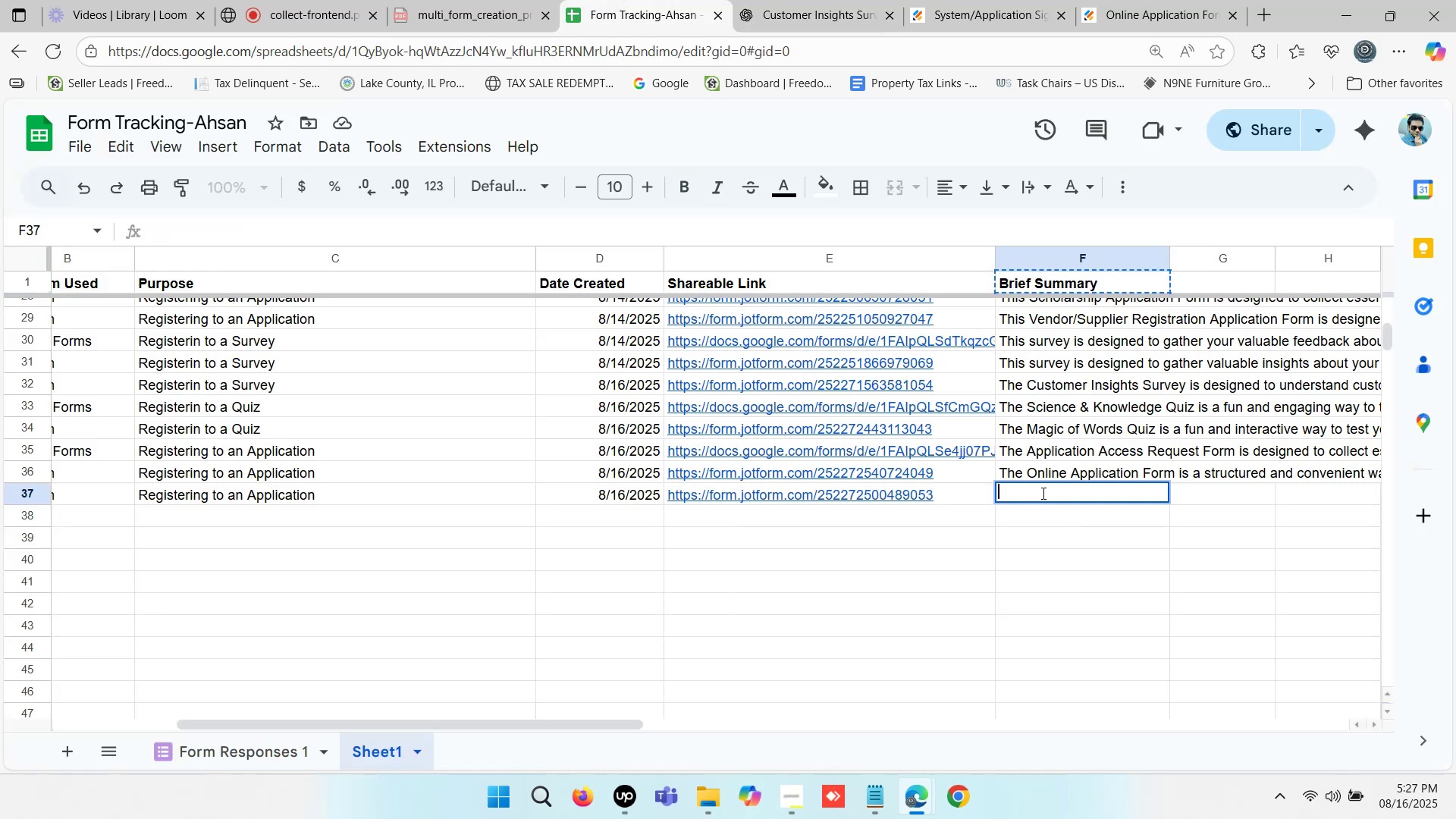 
key(Control+V)
 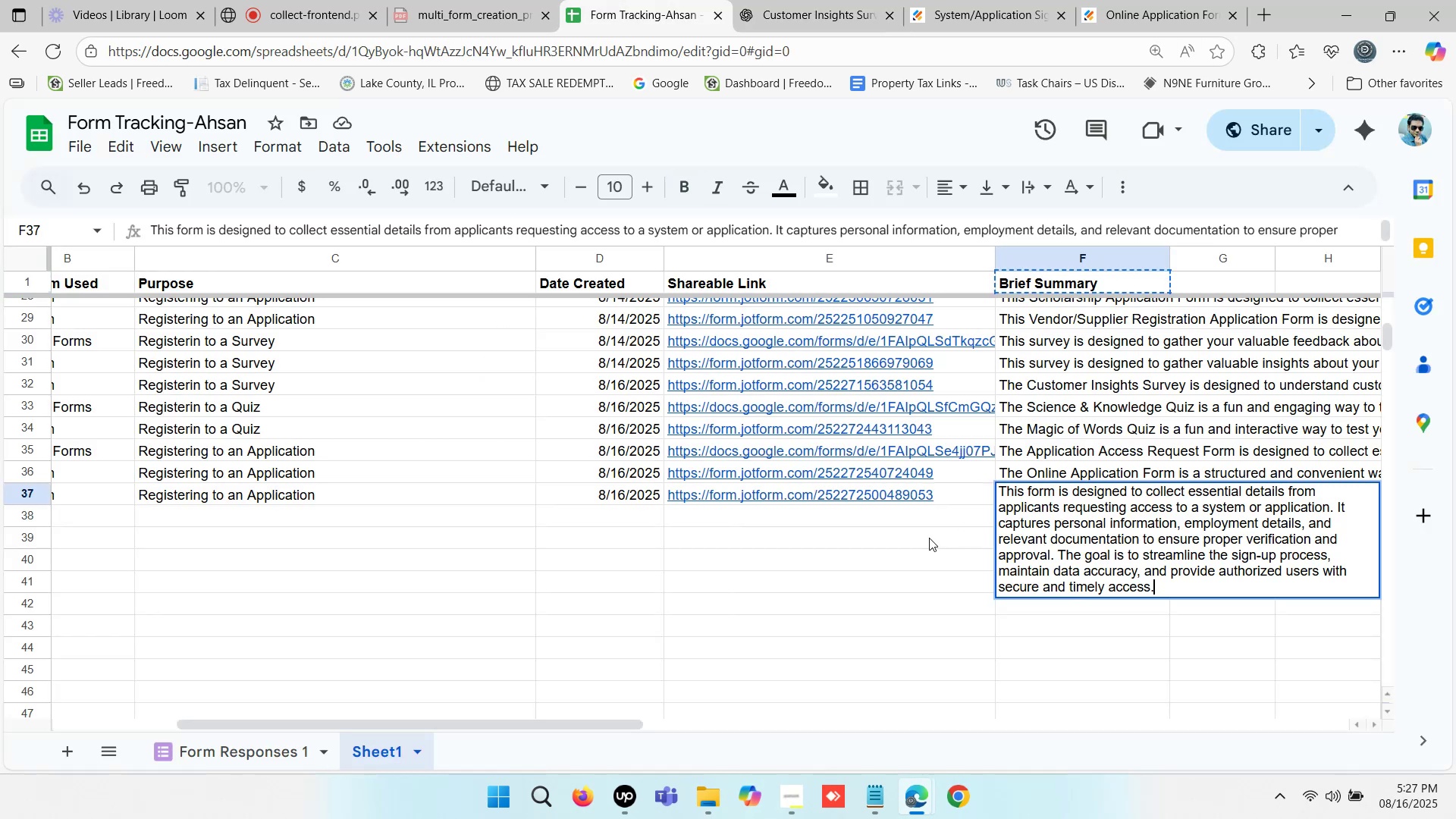 
left_click([911, 538])
 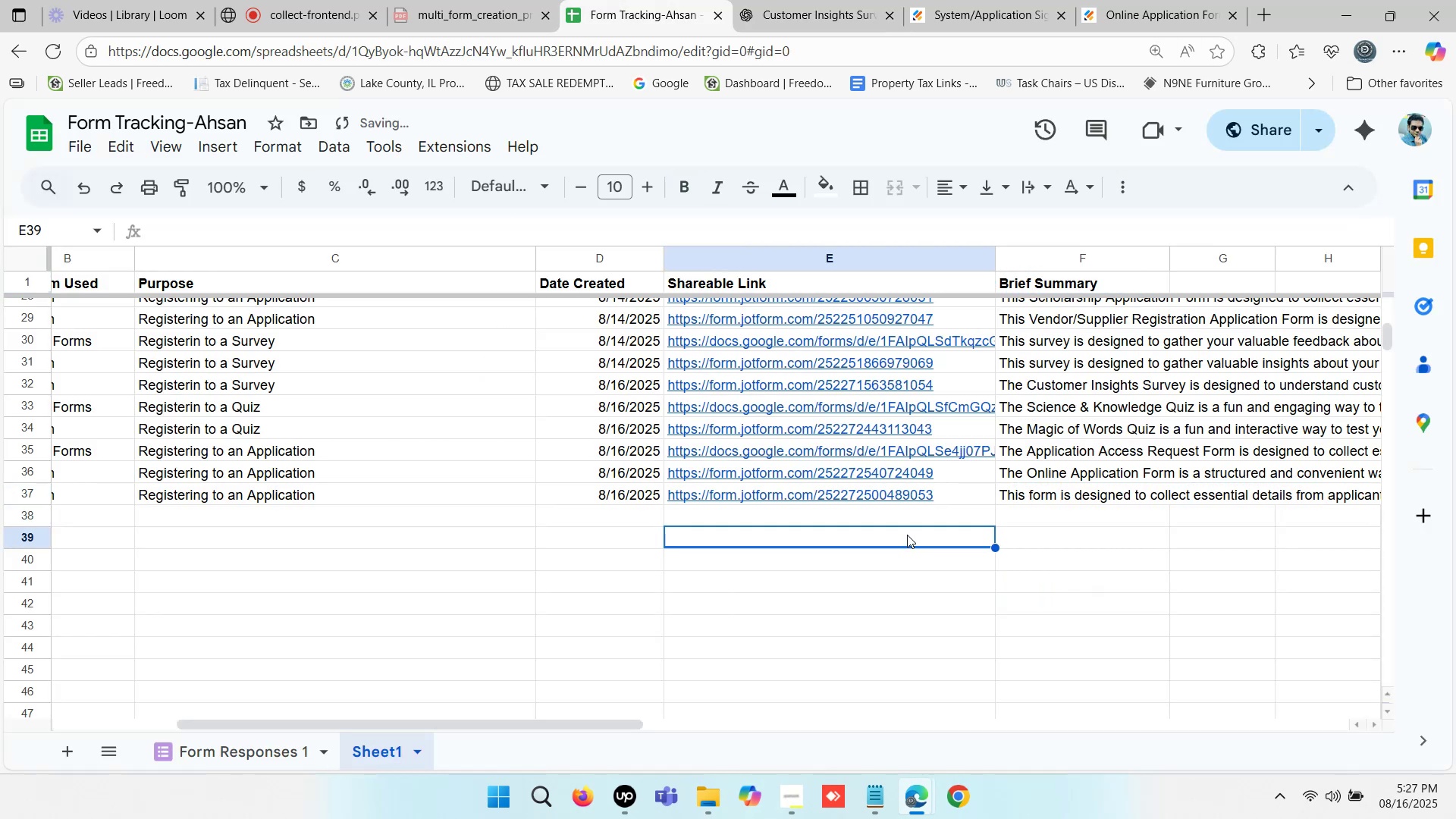 